 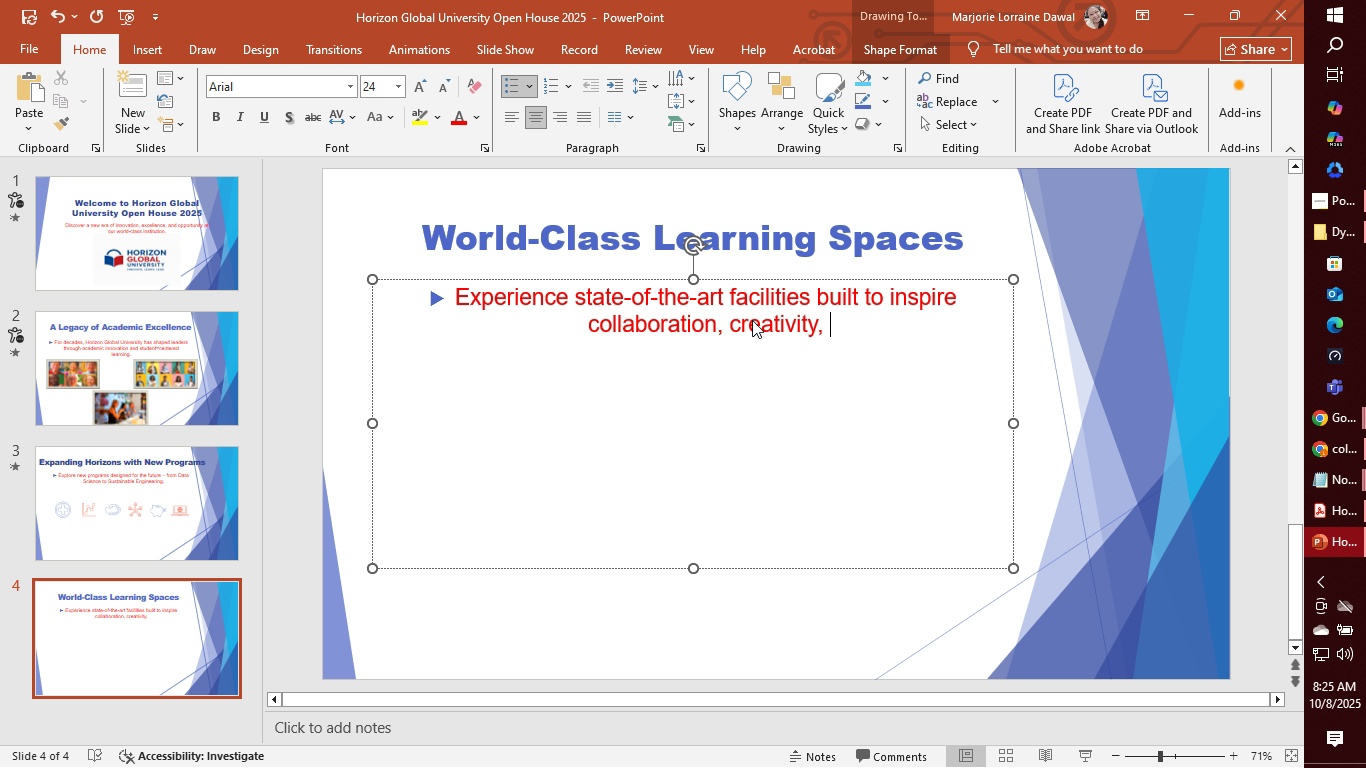 
type(and groeth)
key(Backspace)
key(Backspace)
key(Backspace)
type(wth.)
 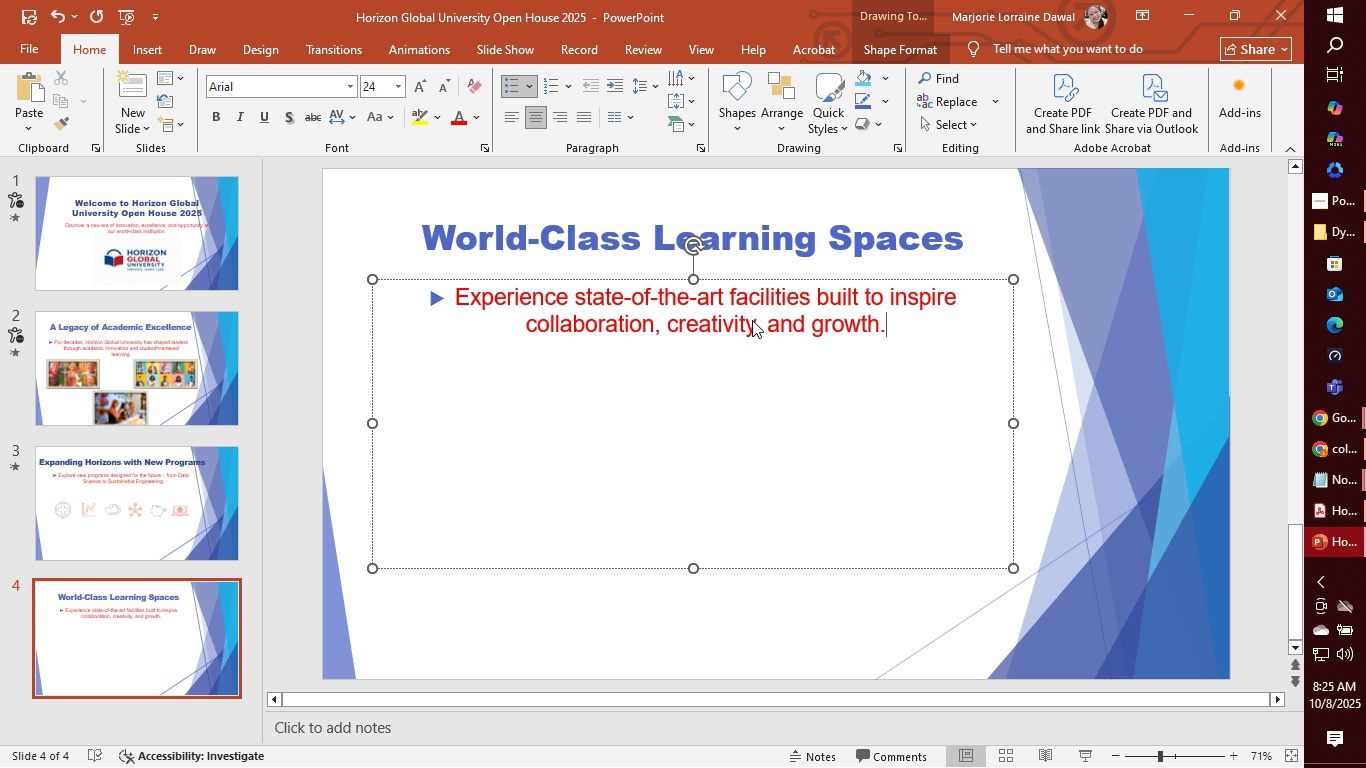 
key(Enter)
 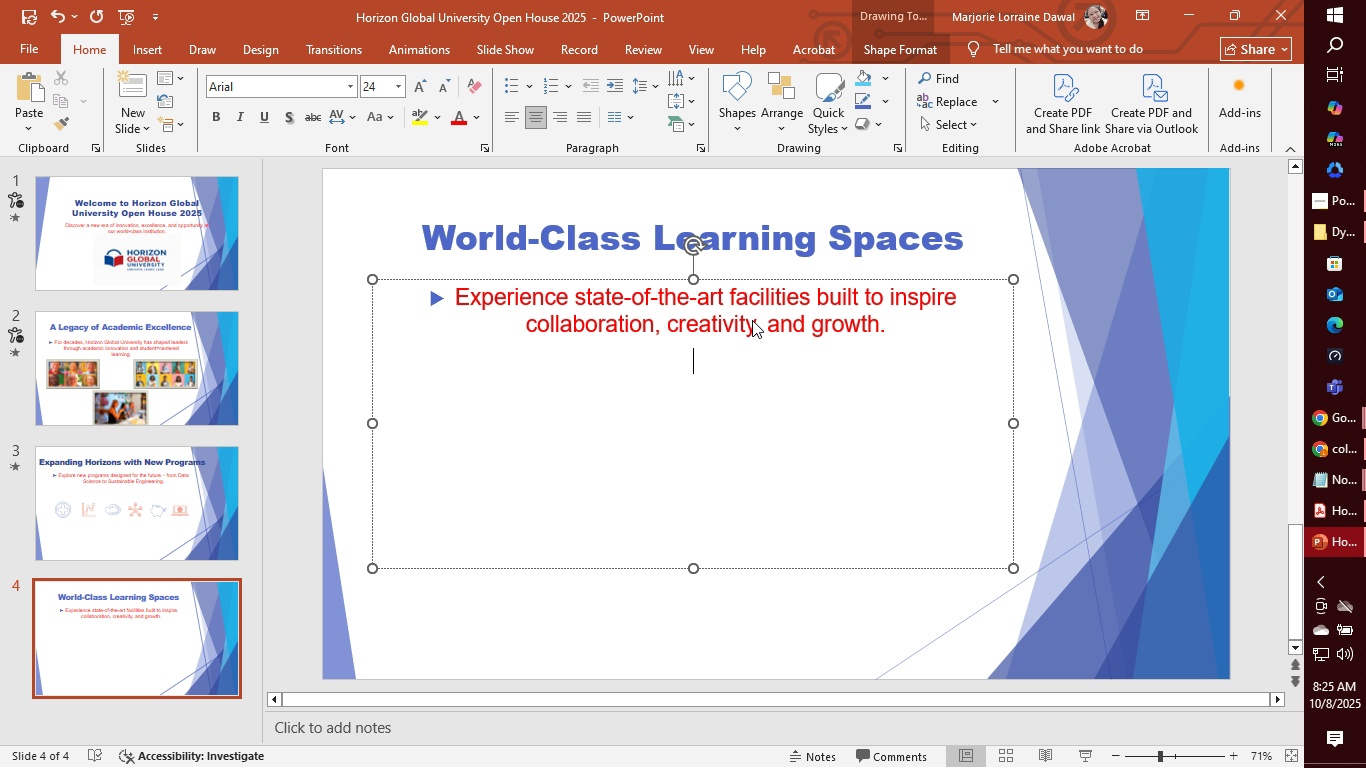 
key(Backspace)
 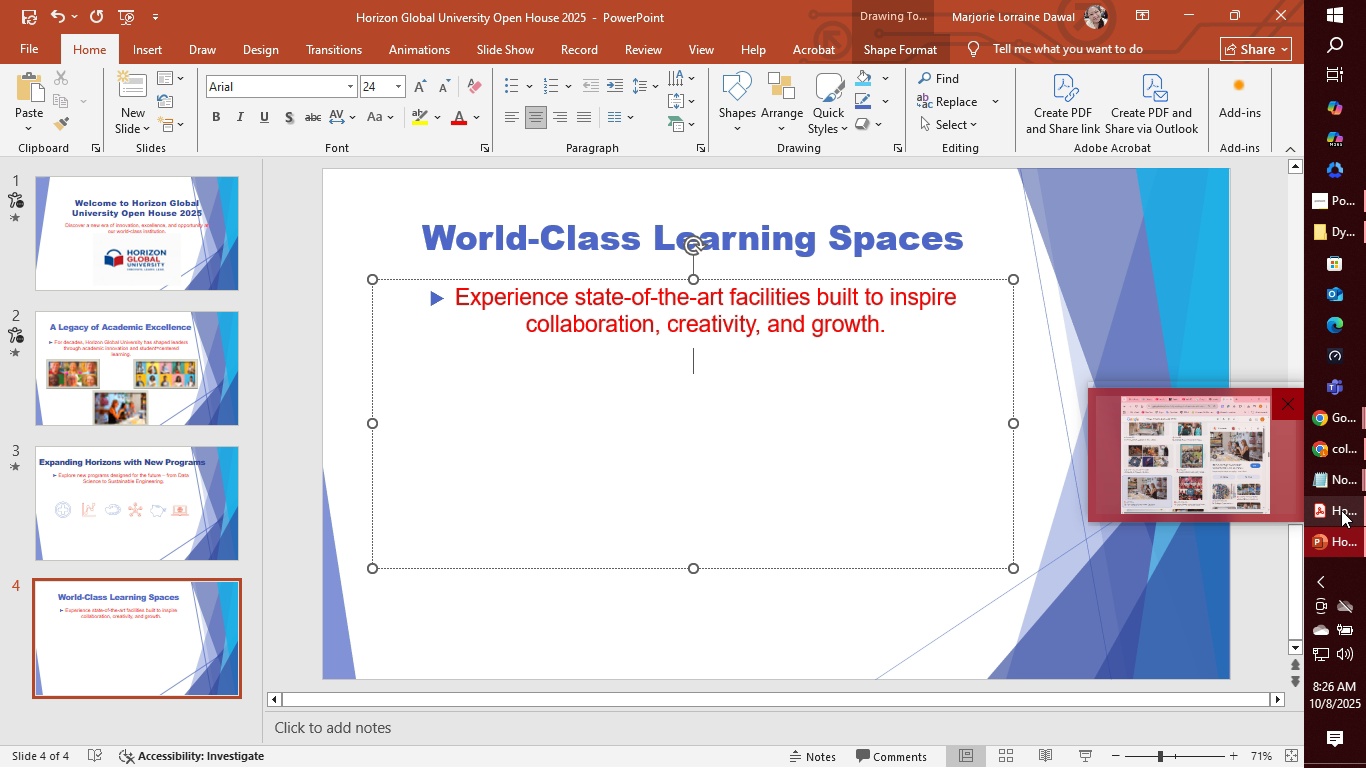 
wait(7.37)
 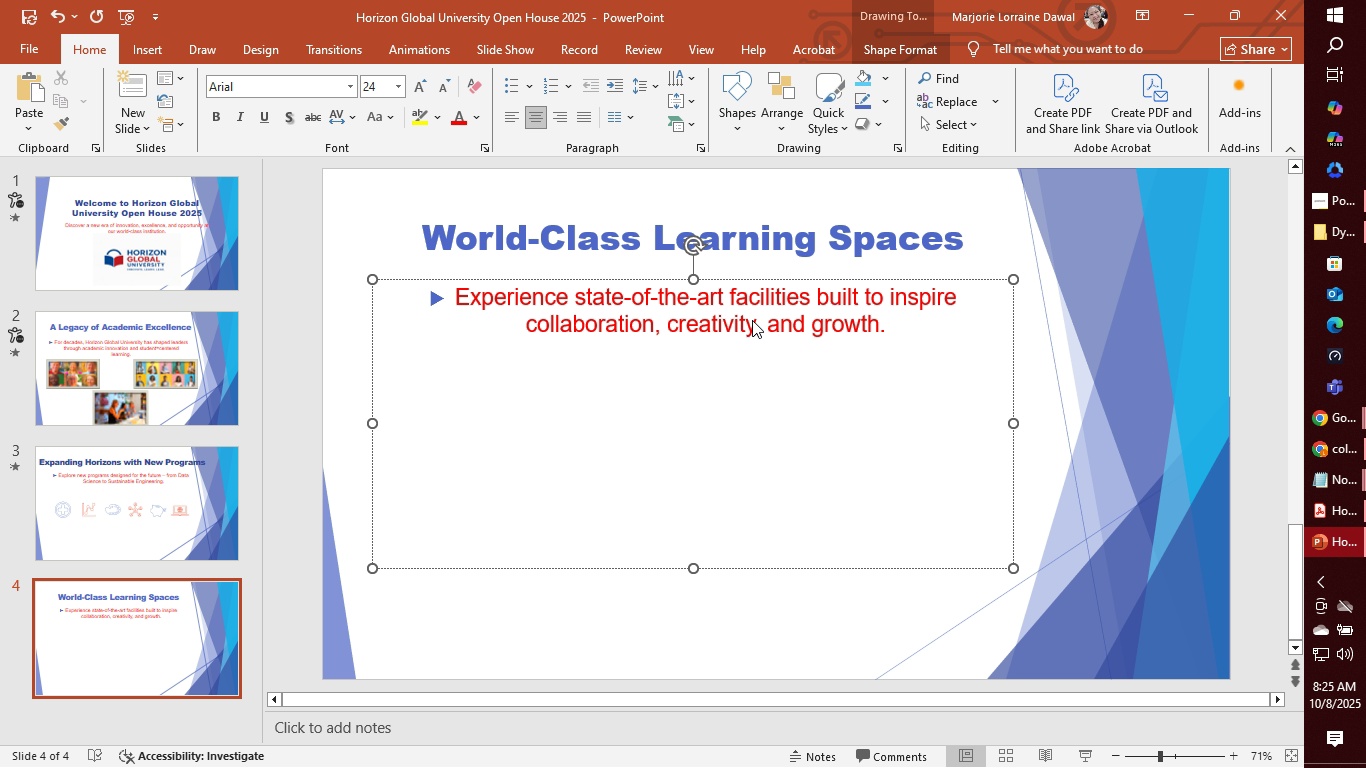 
left_click([1341, 452])
 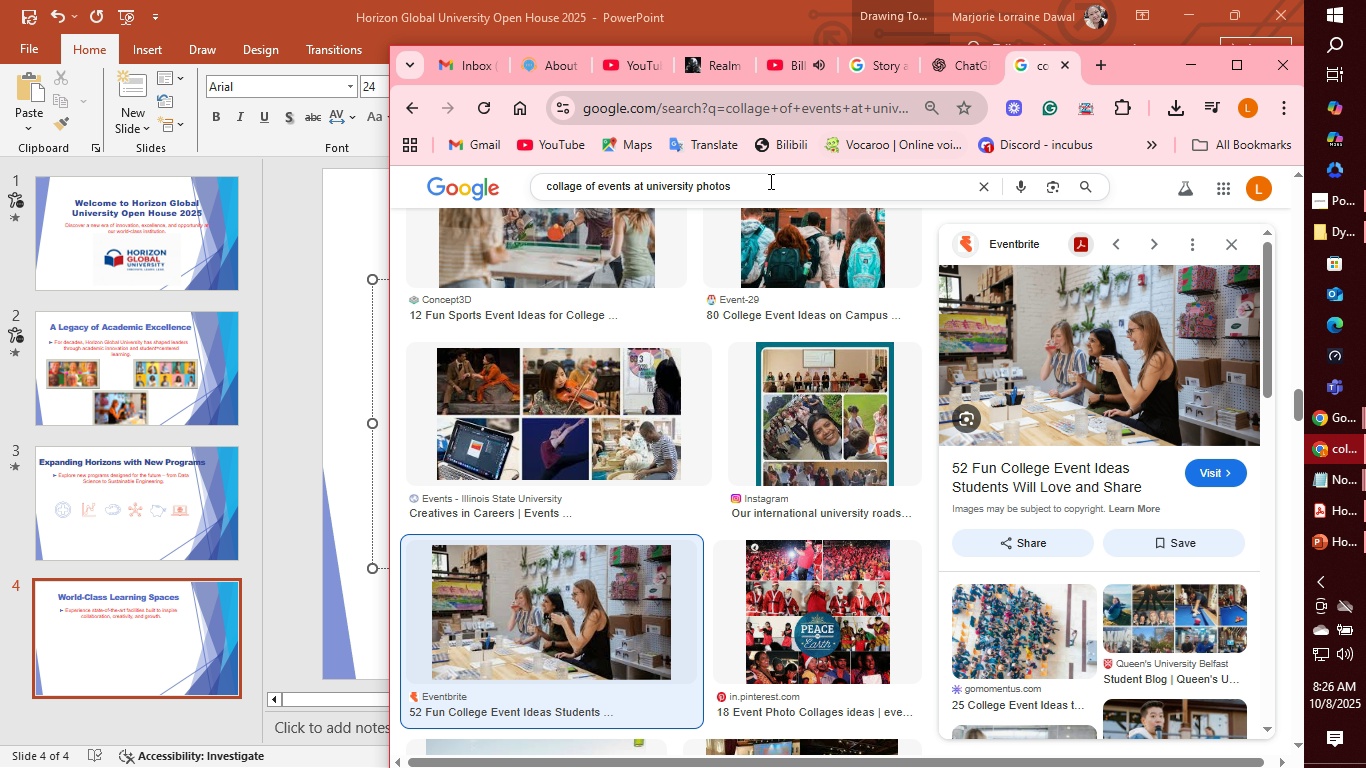 
left_click([987, 186])
 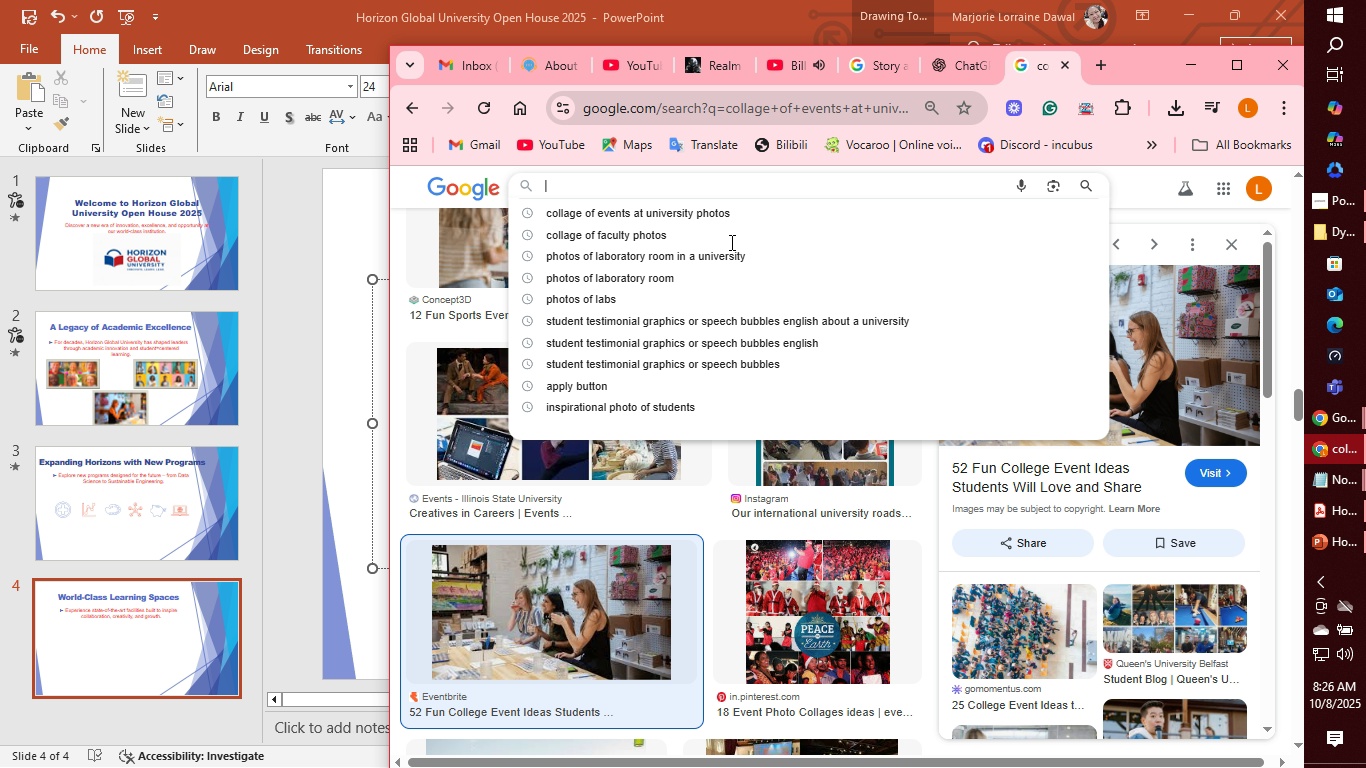 
wait(7.11)
 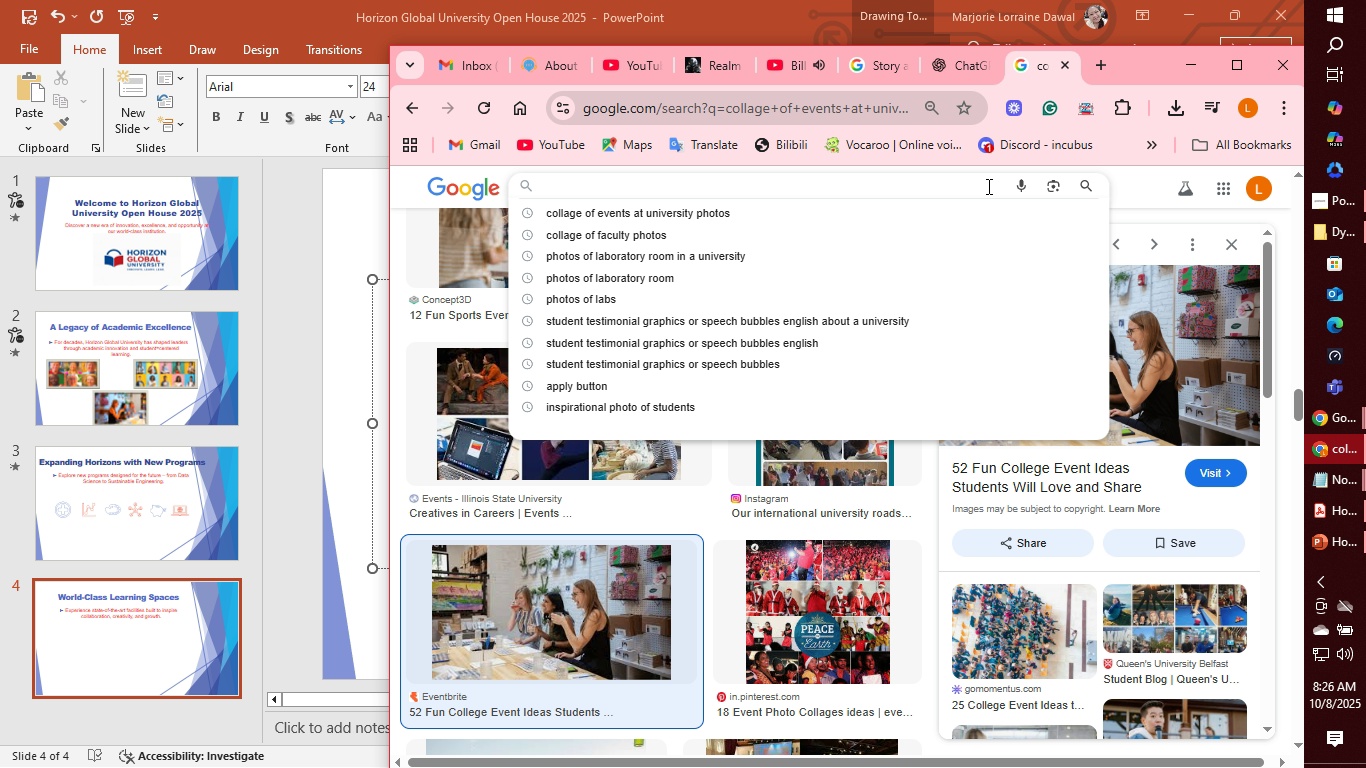 
left_click([677, 253])
 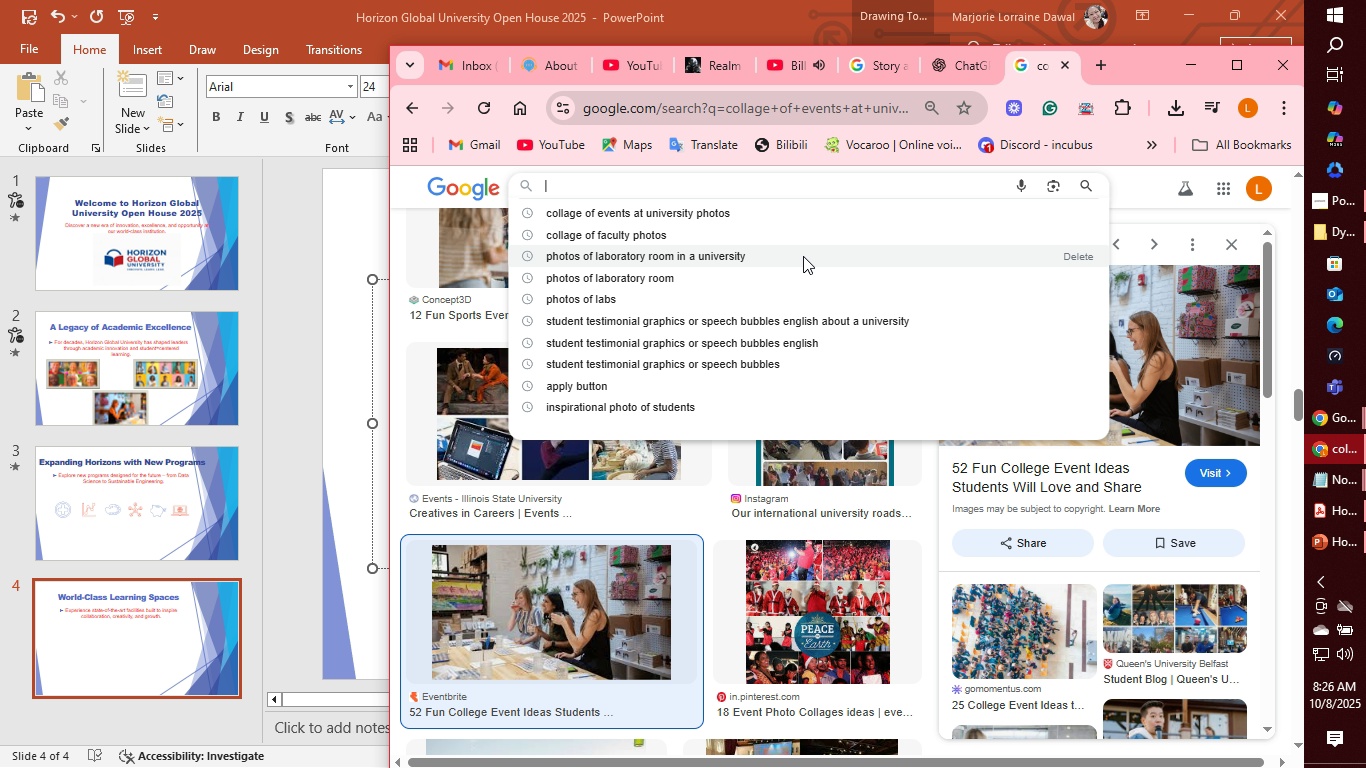 
mouse_move([779, 277])
 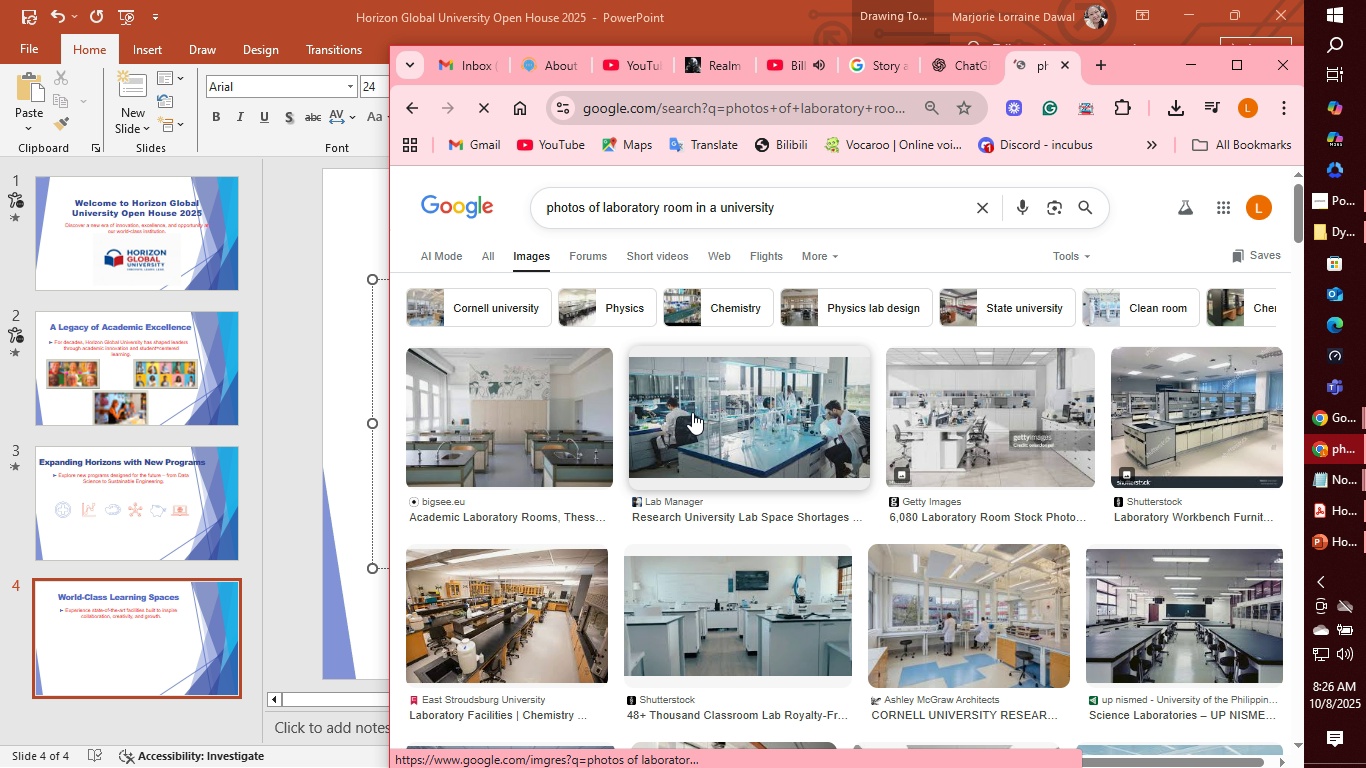 
wait(5.73)
 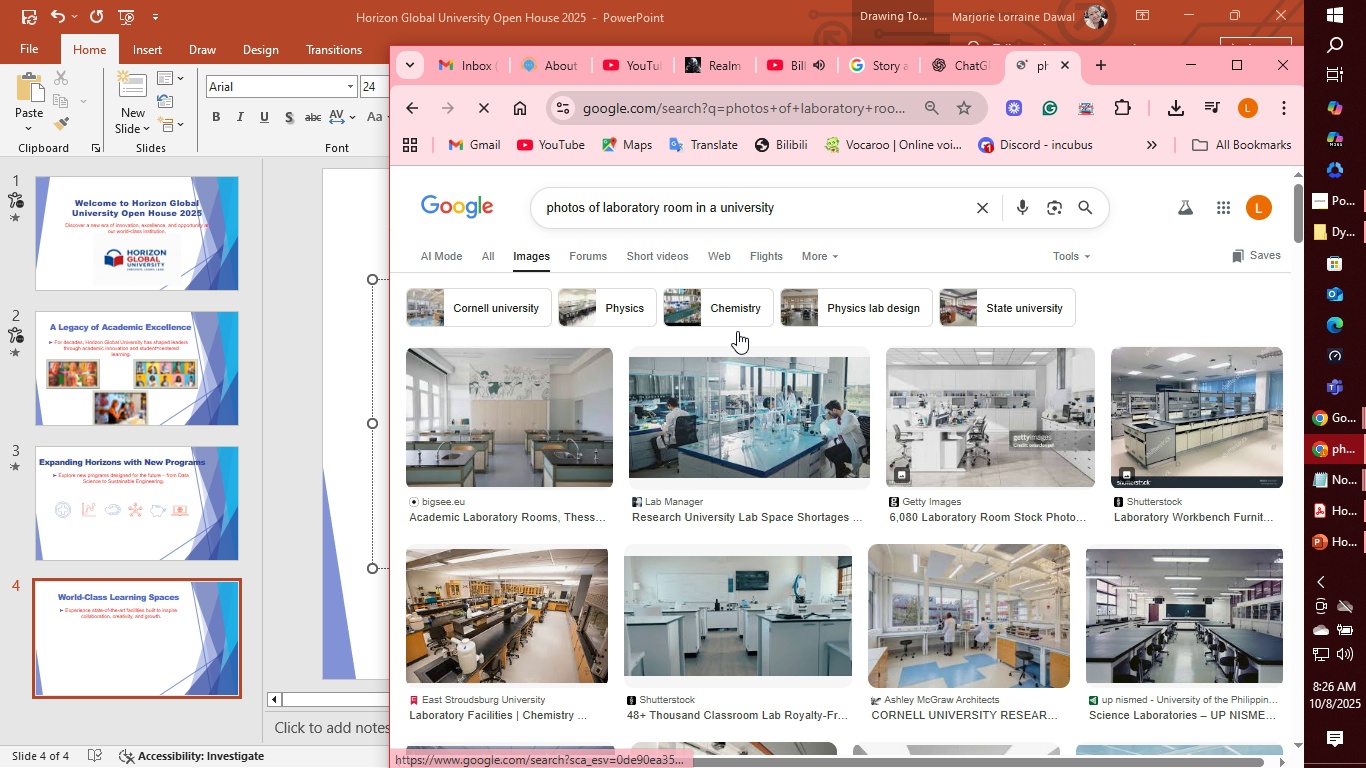 
mouse_move([1169, 422])
 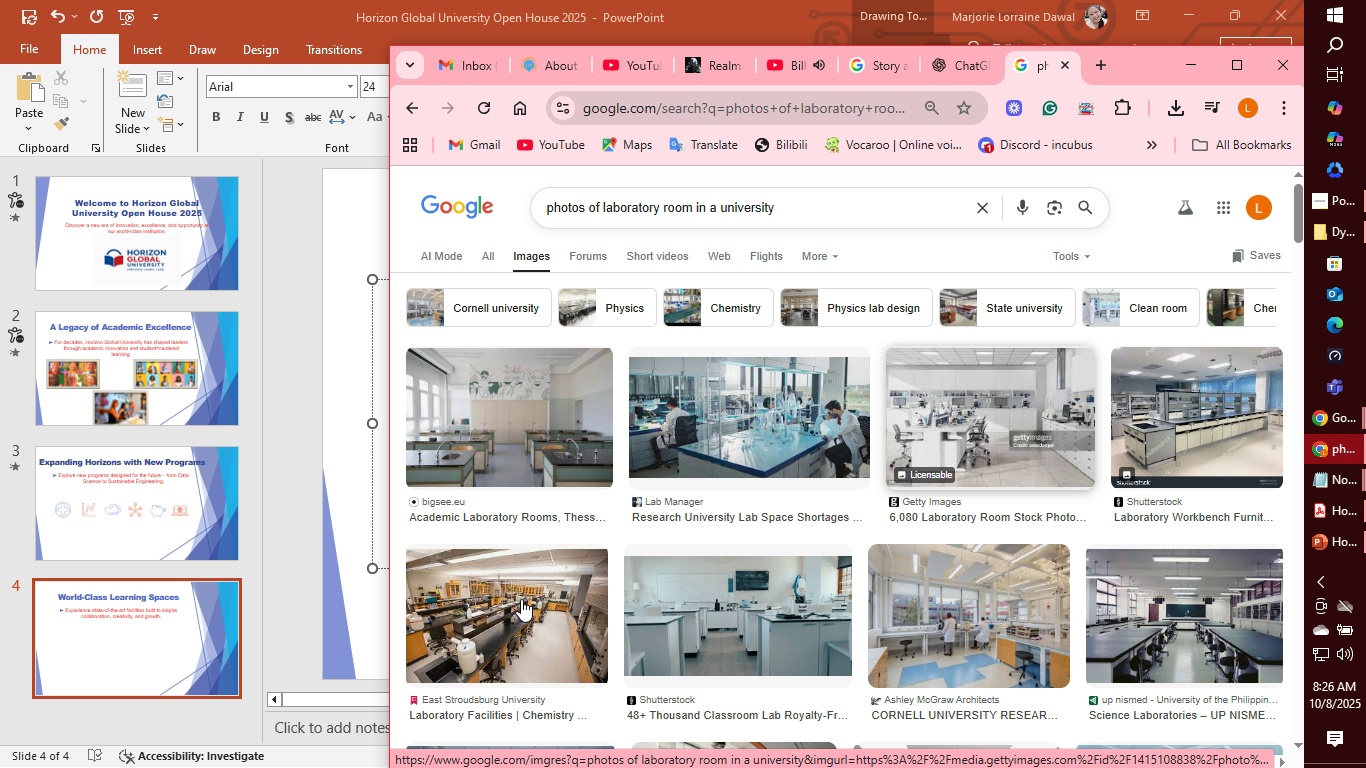 
left_click([521, 599])
 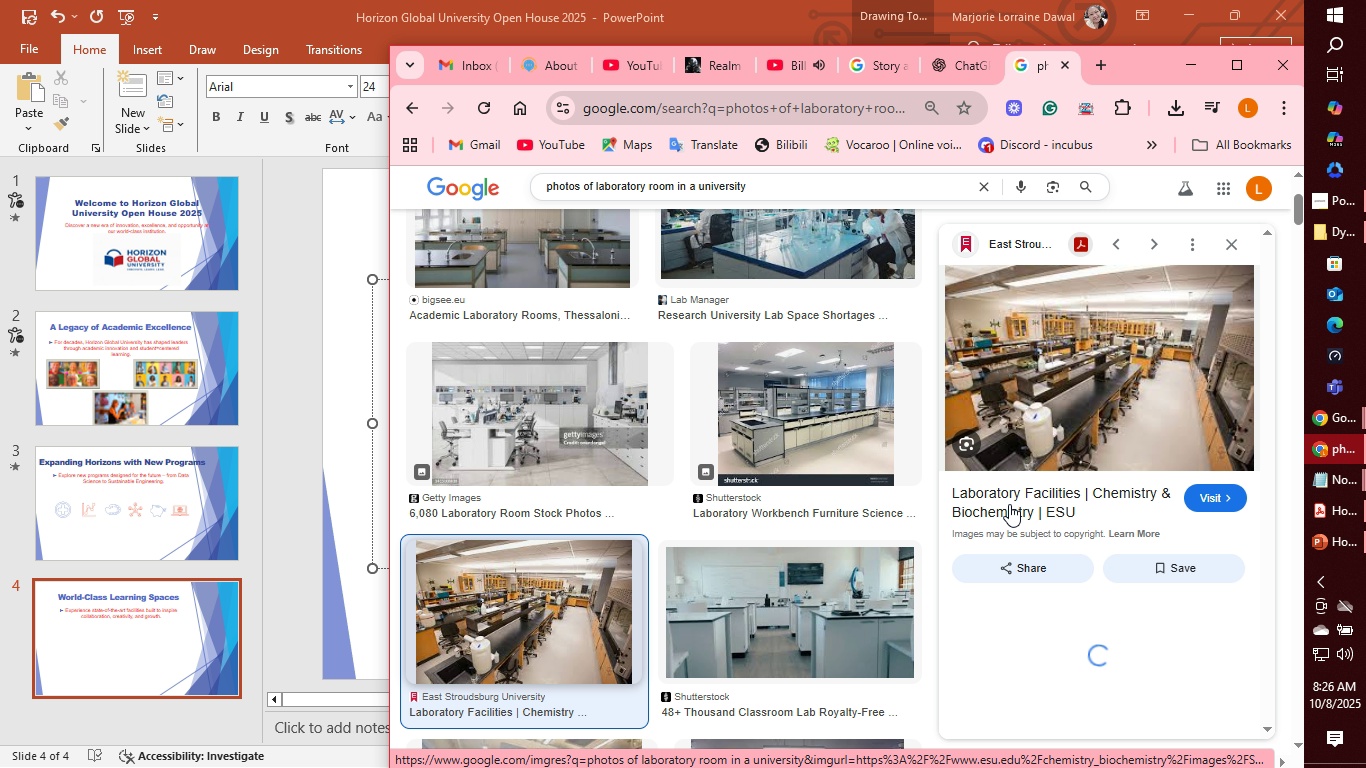 
wait(6.57)
 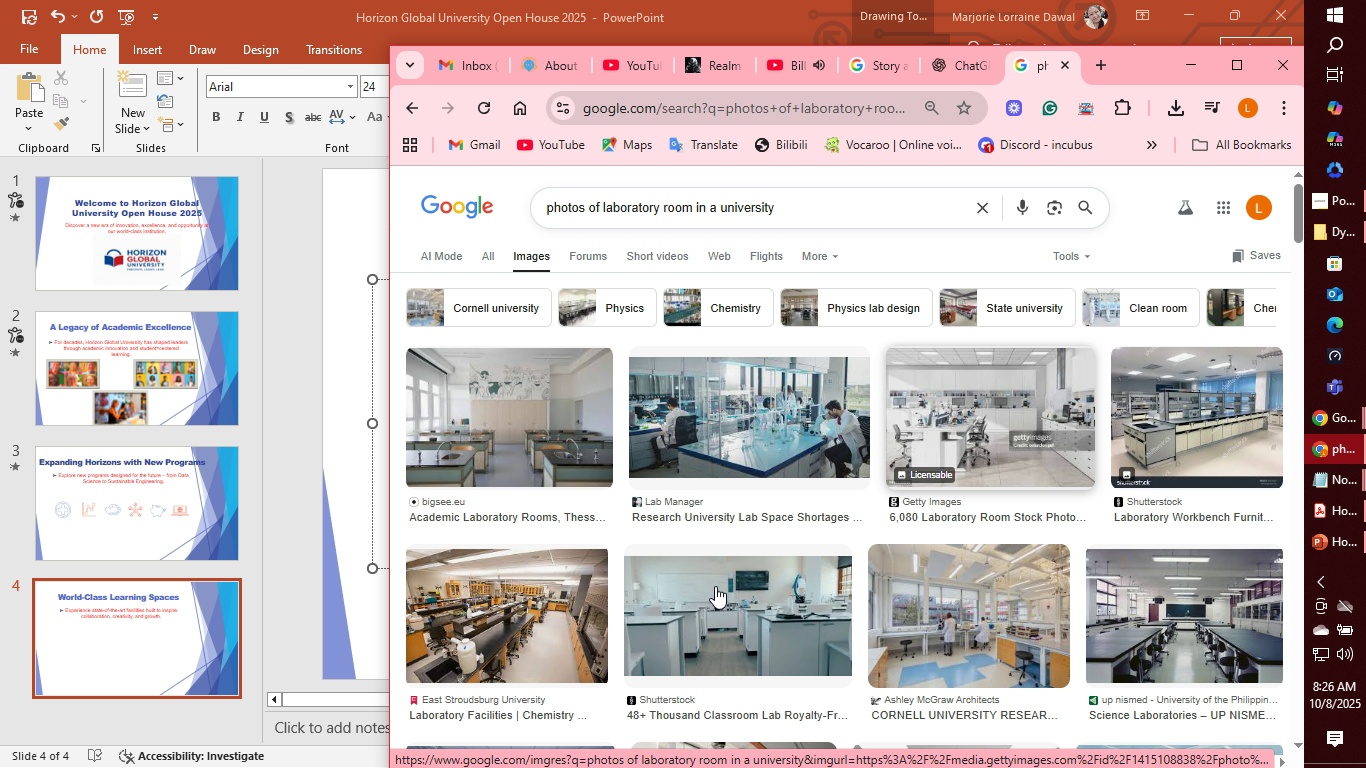 
left_click([1084, 234])
 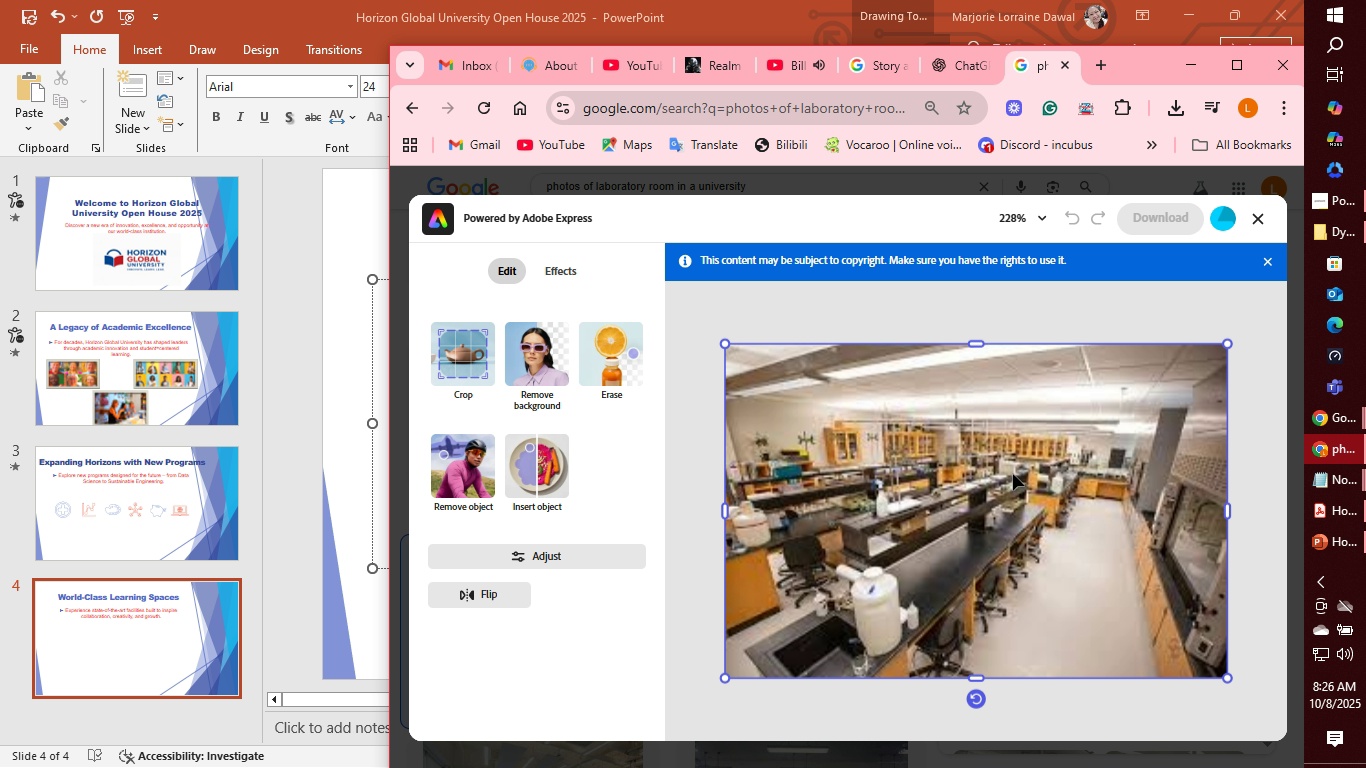 
wait(28.74)
 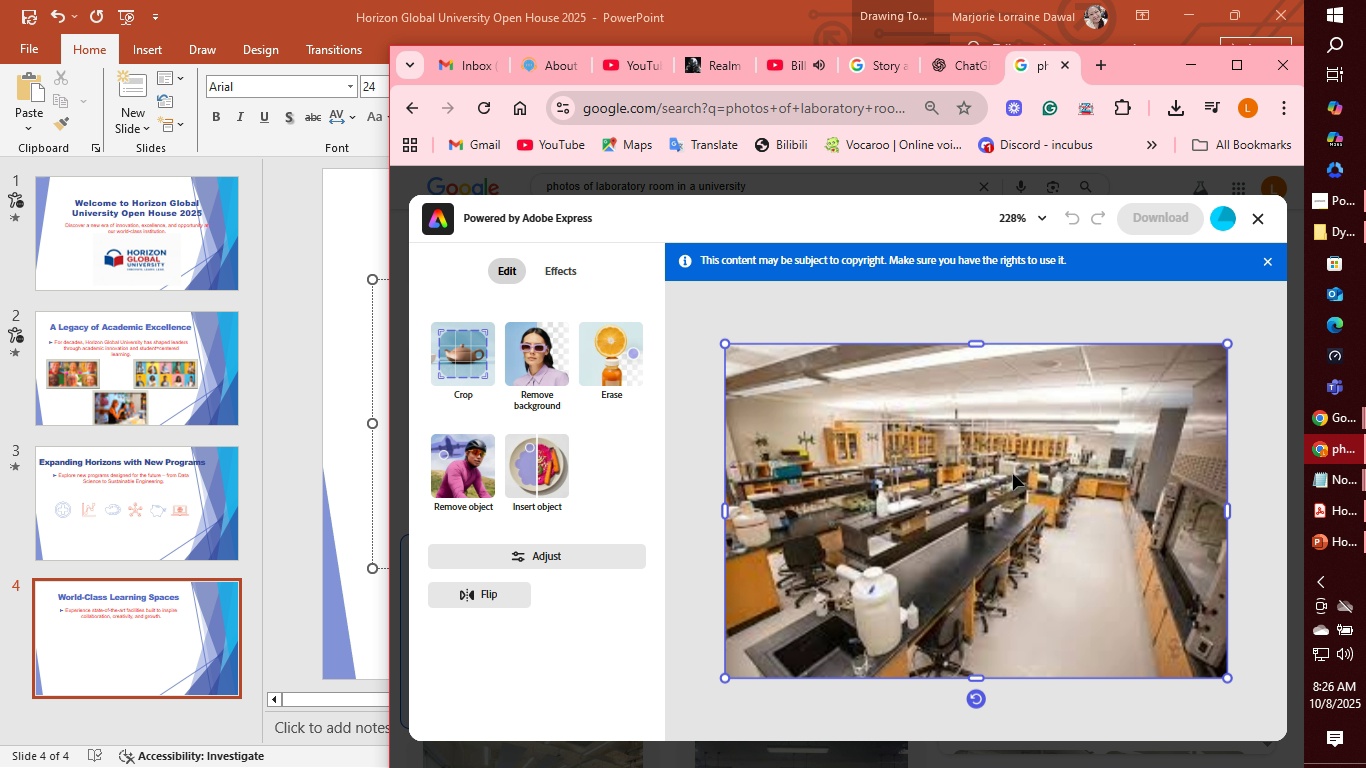 
left_click([478, 600])
 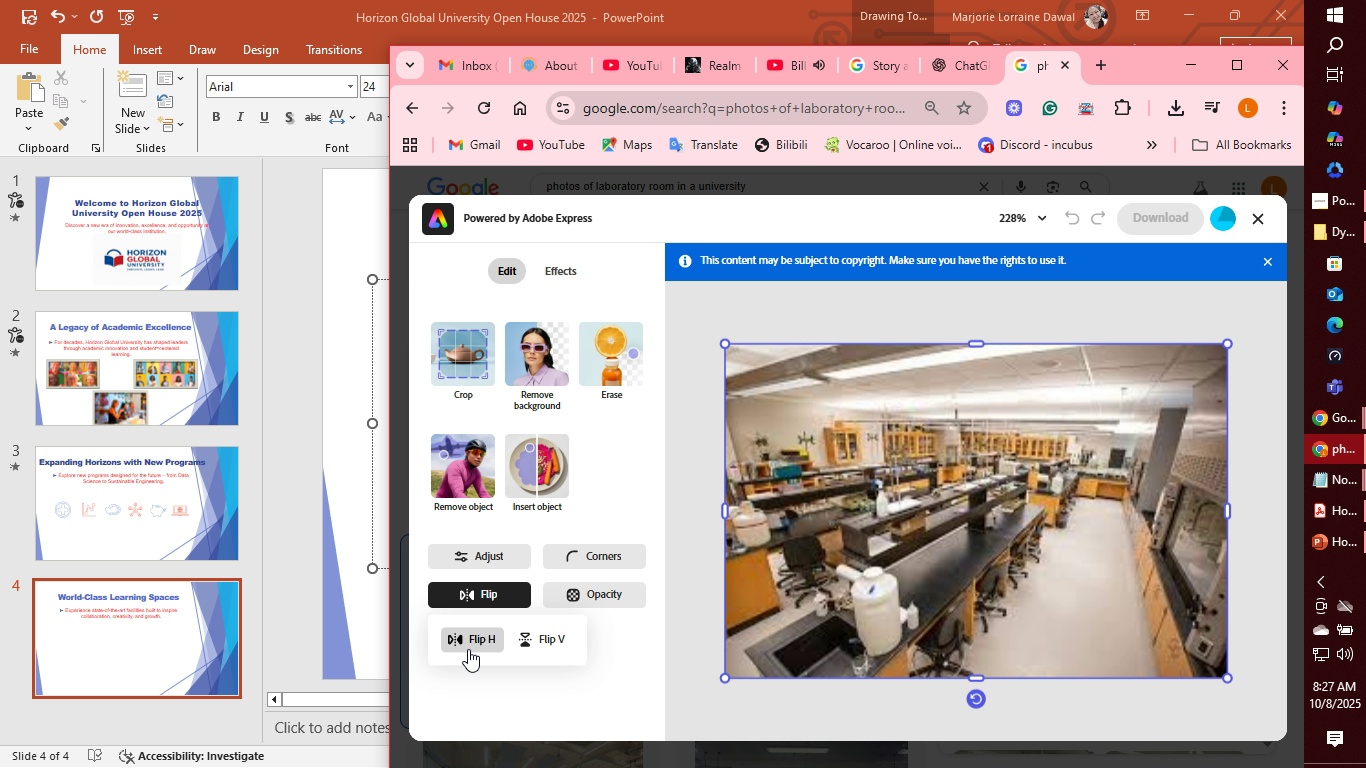 
left_click([469, 636])
 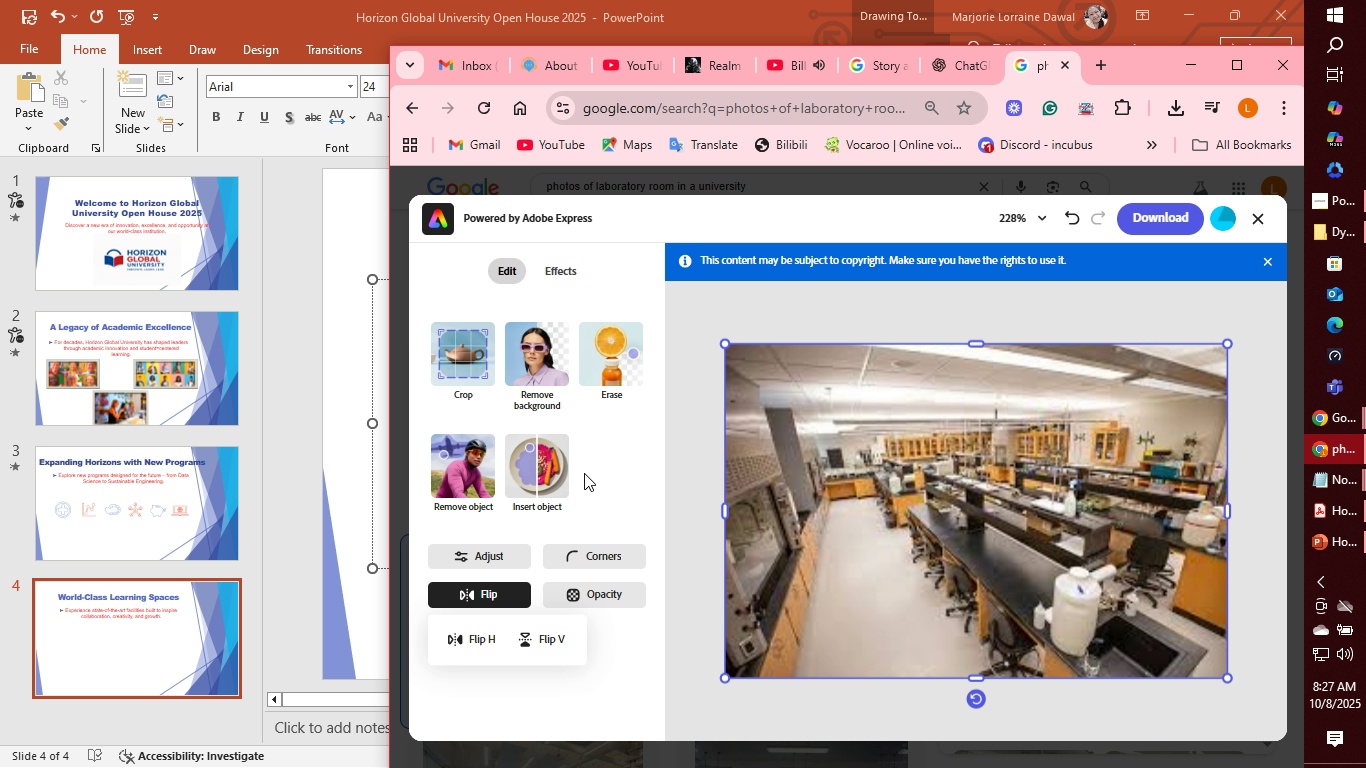 
wait(7.96)
 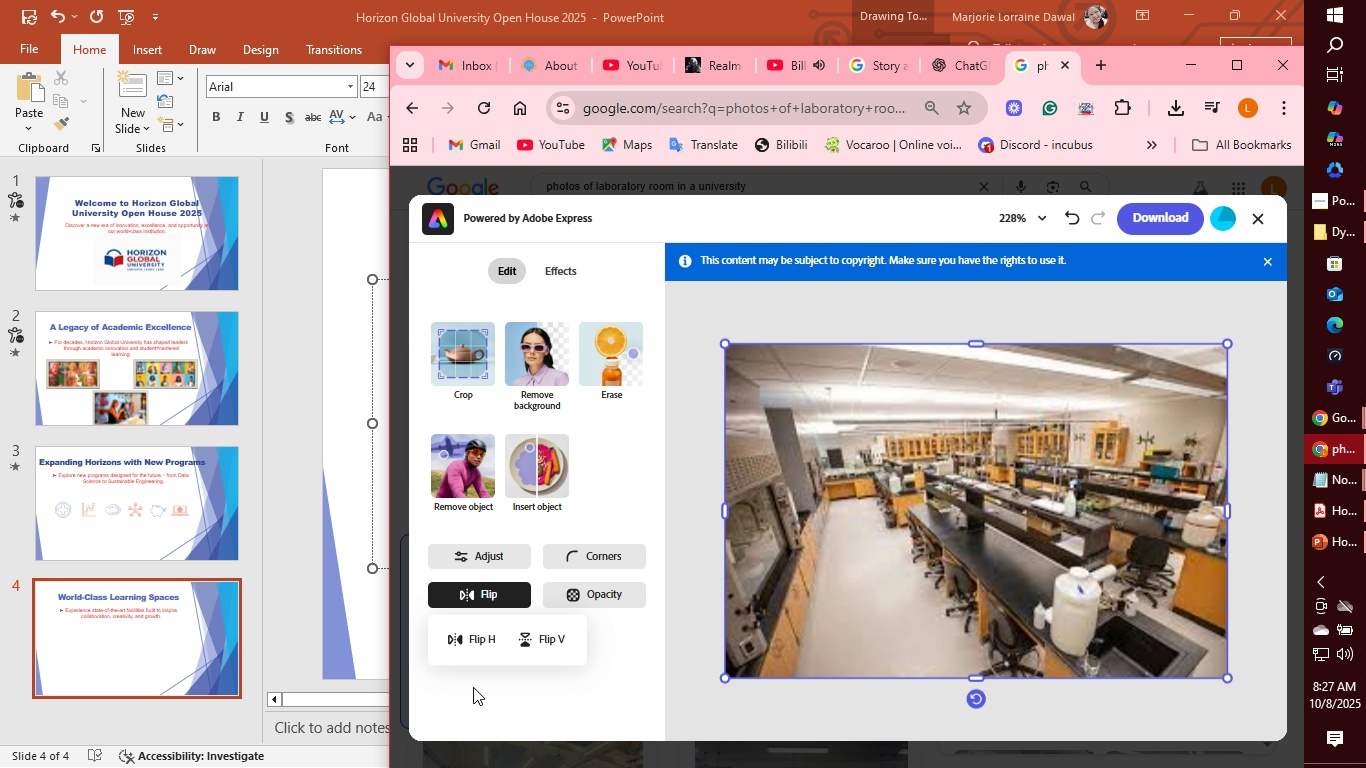 
left_click([486, 559])